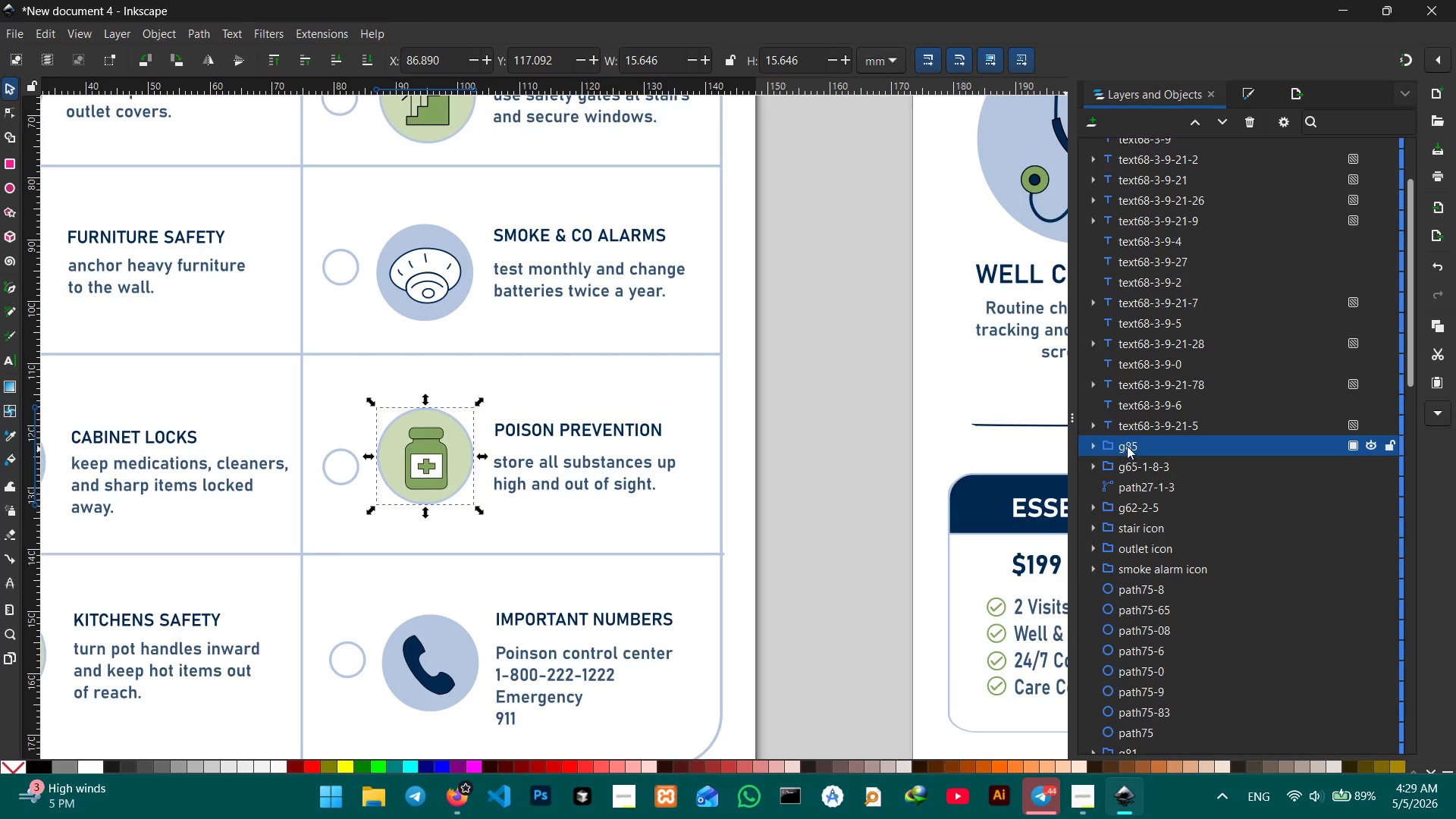 
scroll: coordinate [547, 453], scroll_direction: down, amount: 2.0
 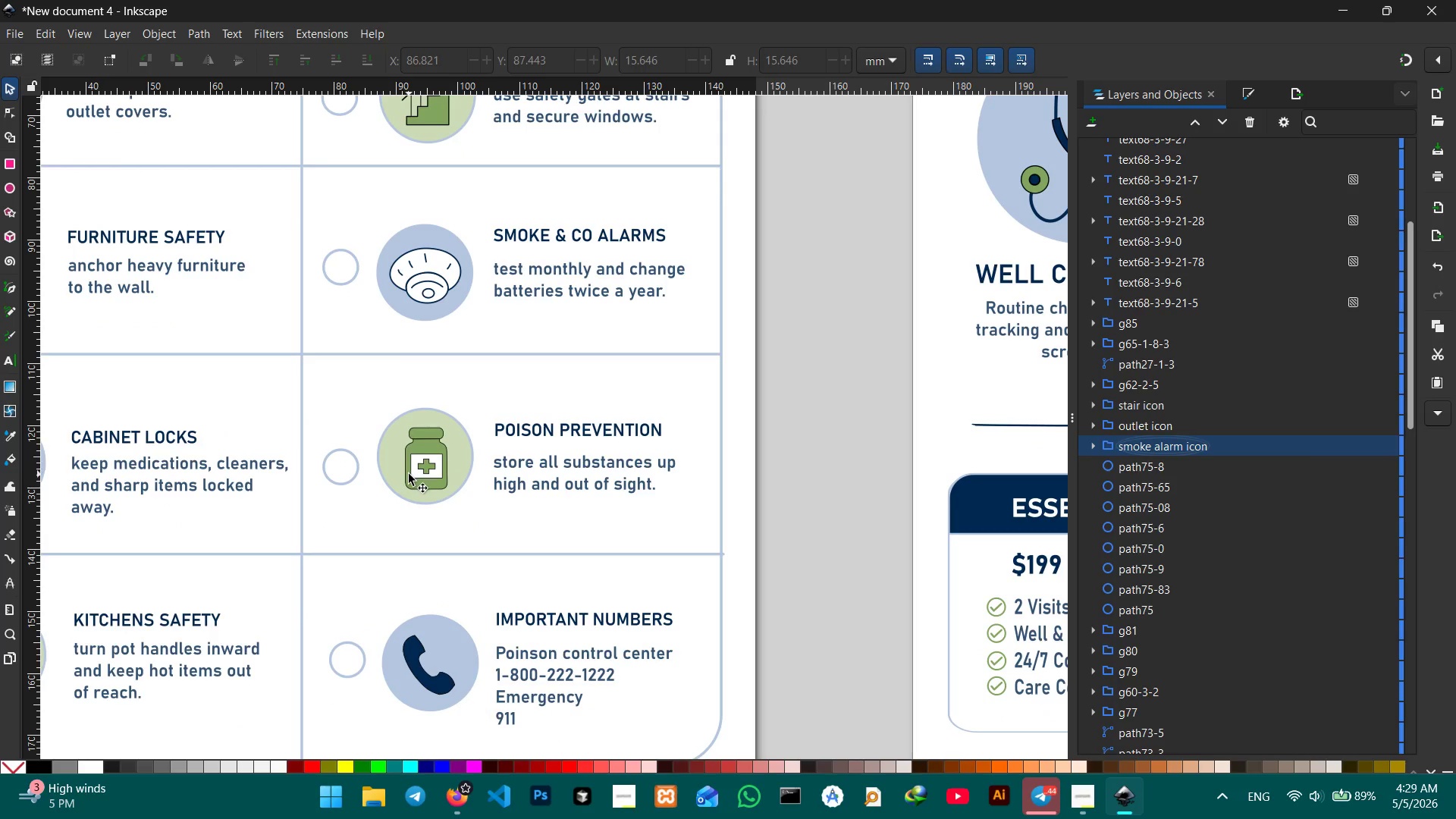 
double_click([1127, 446])
 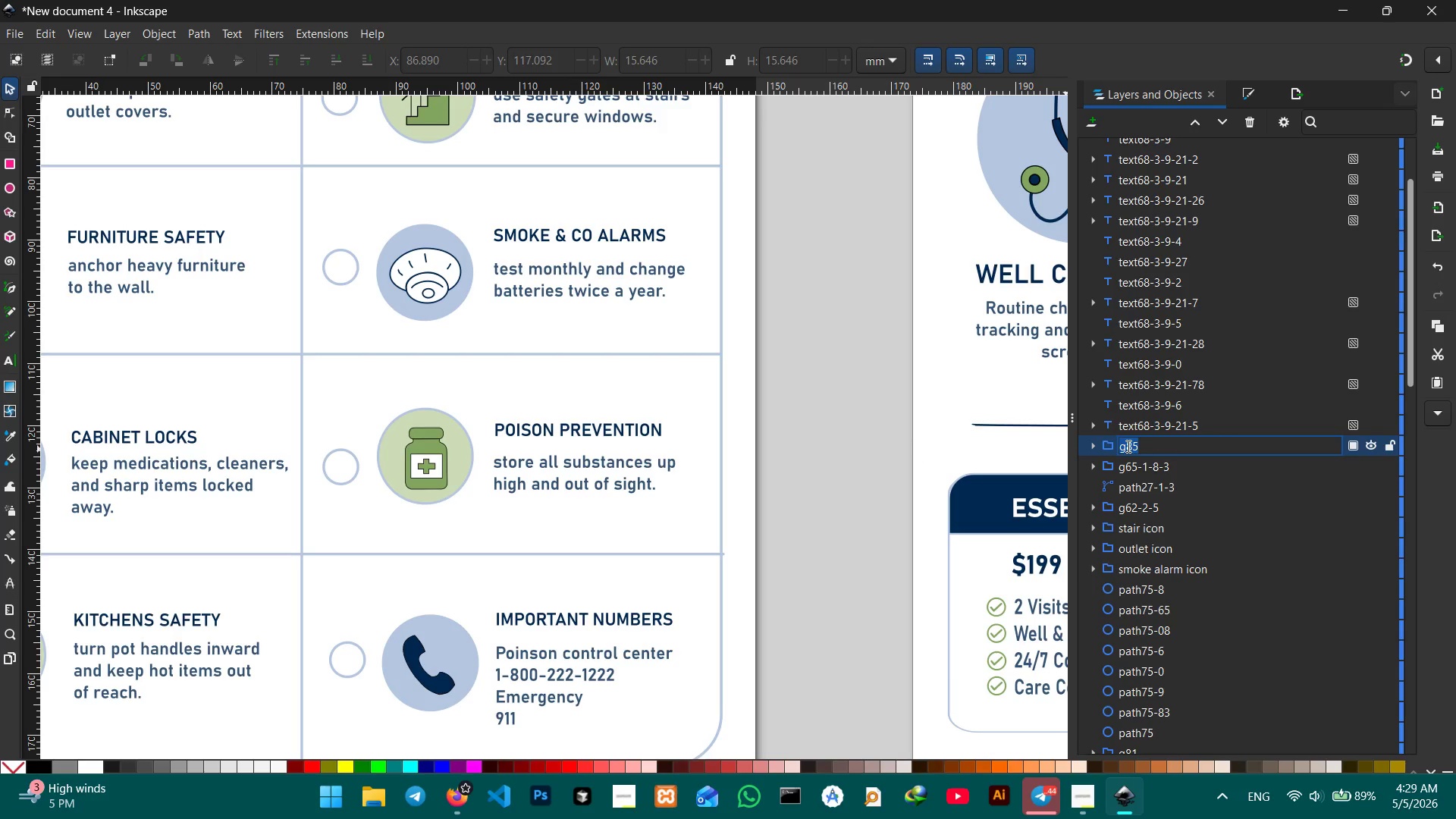 
type(substance icon)
 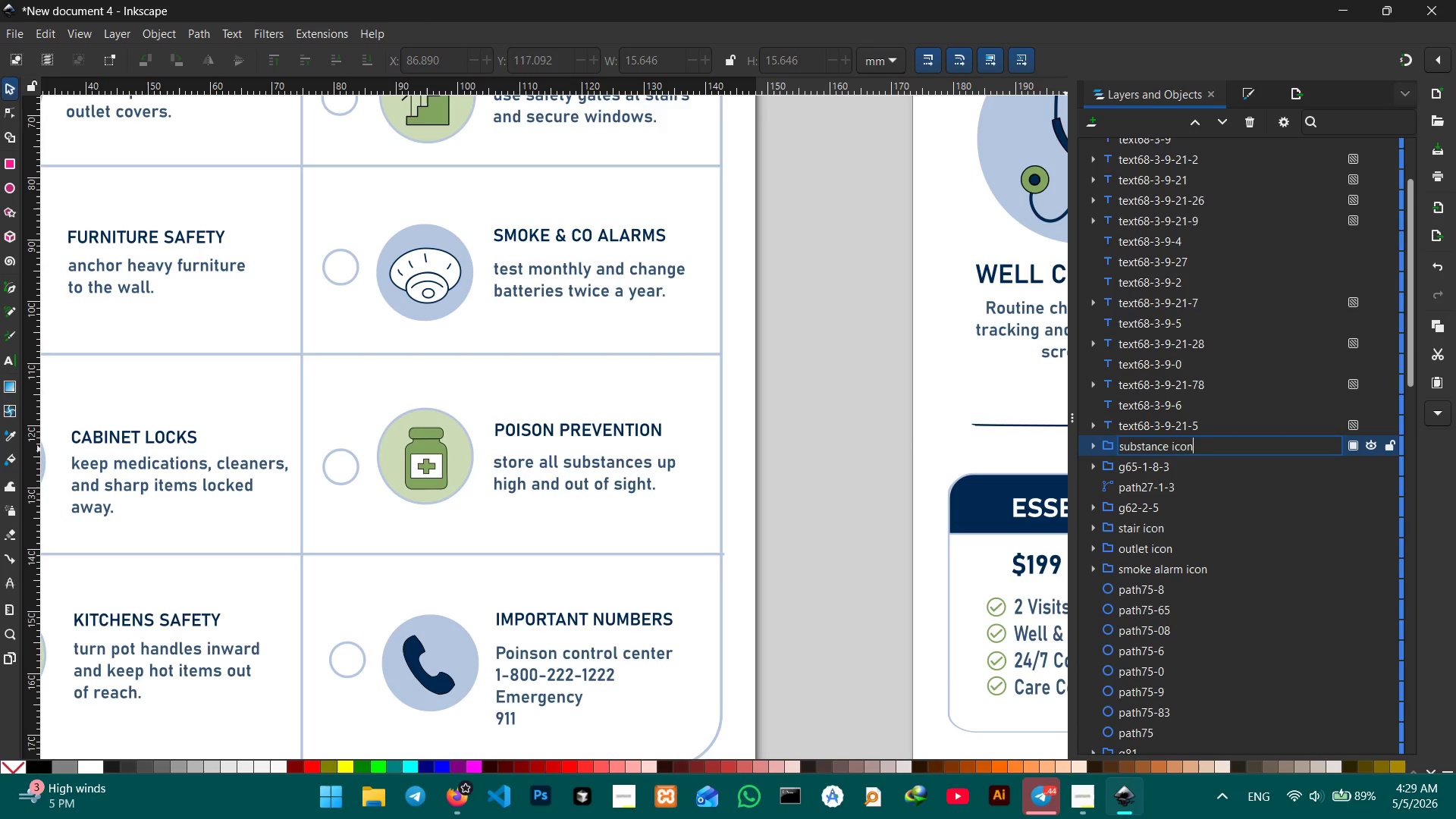 
key(Enter)
 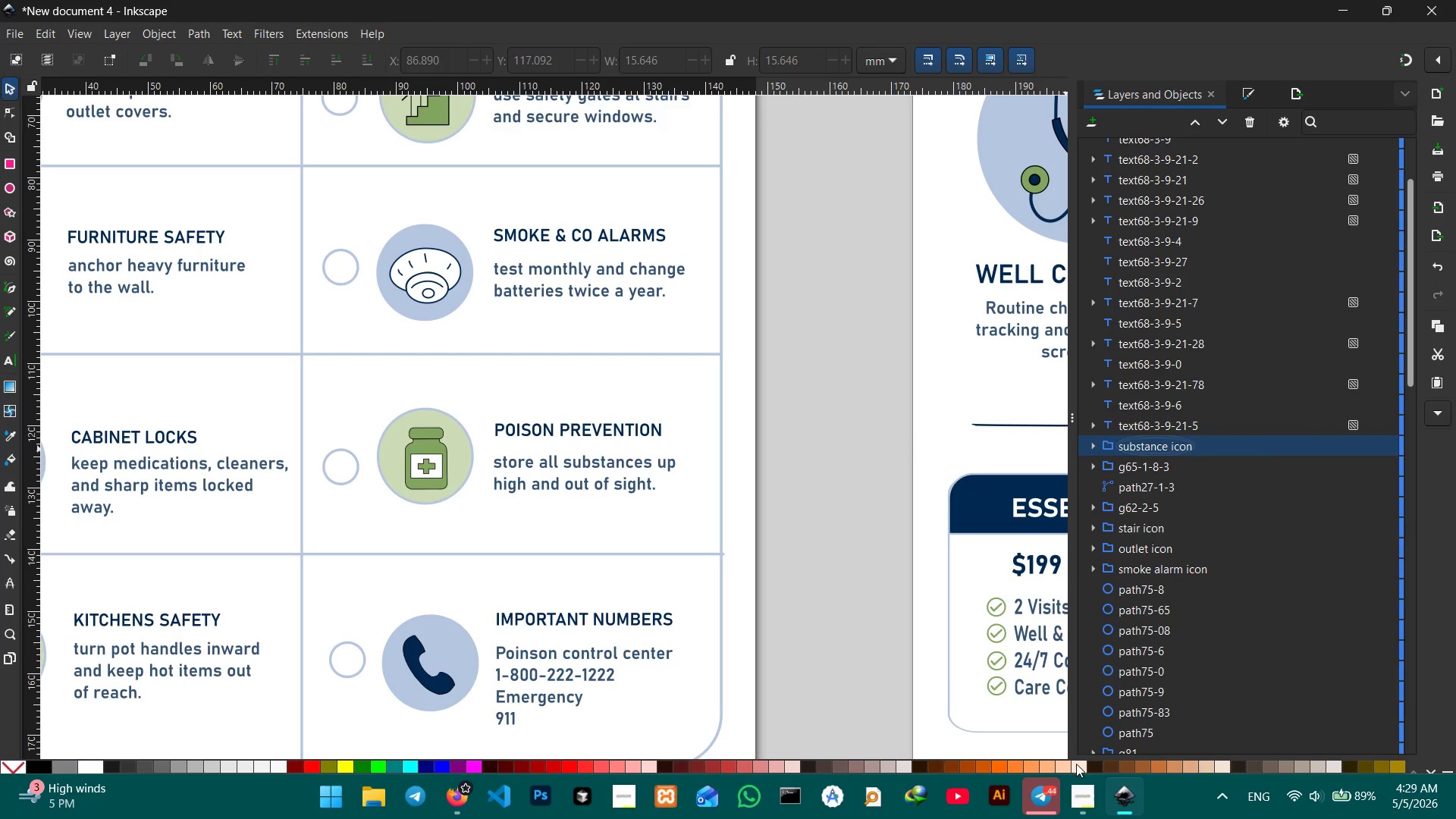 
left_click([1087, 777])